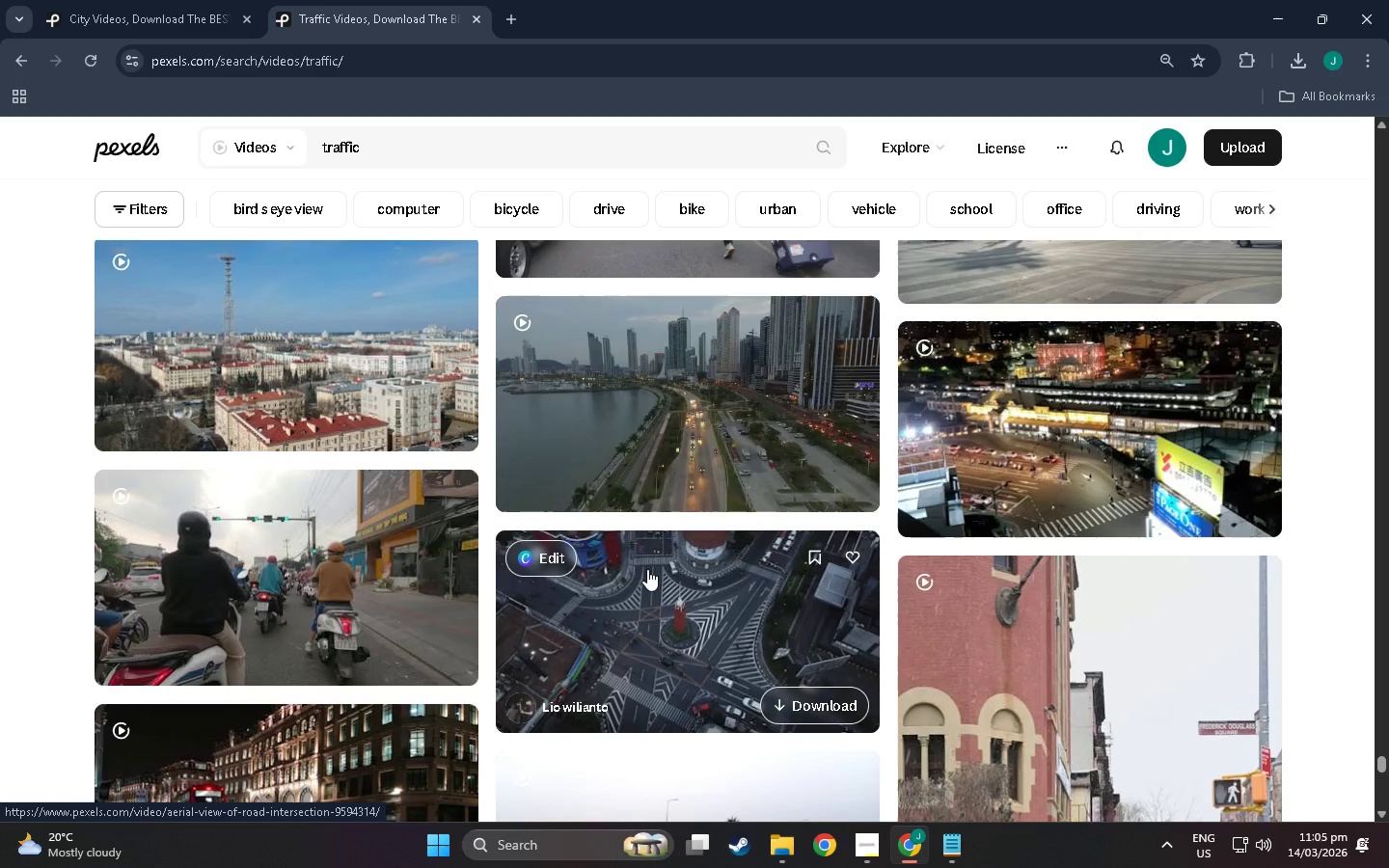 
scroll: coordinate [648, 561], scroll_direction: down, amount: 283.0
 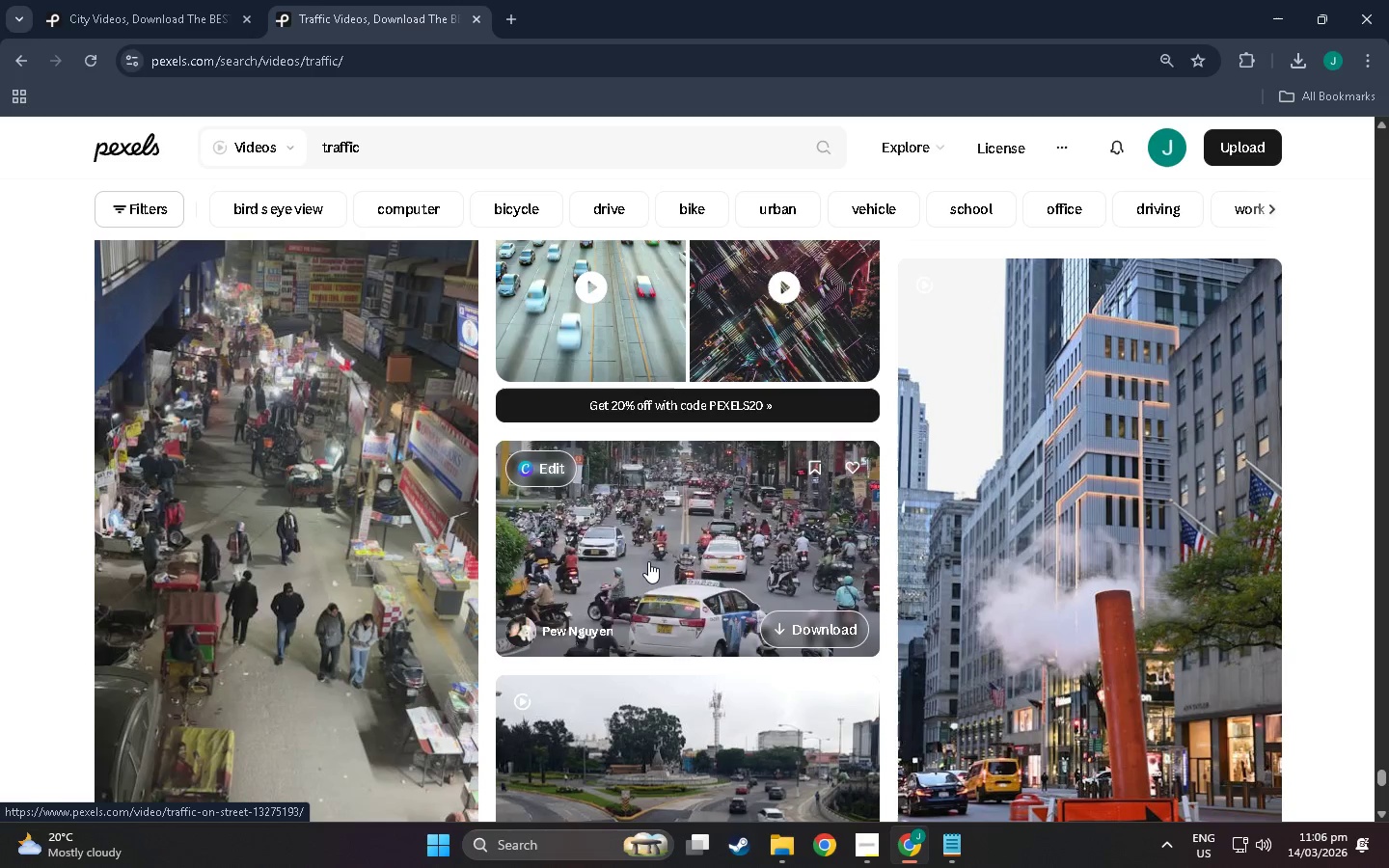 
scroll: coordinate [584, 659], scroll_direction: down, amount: 31.0
 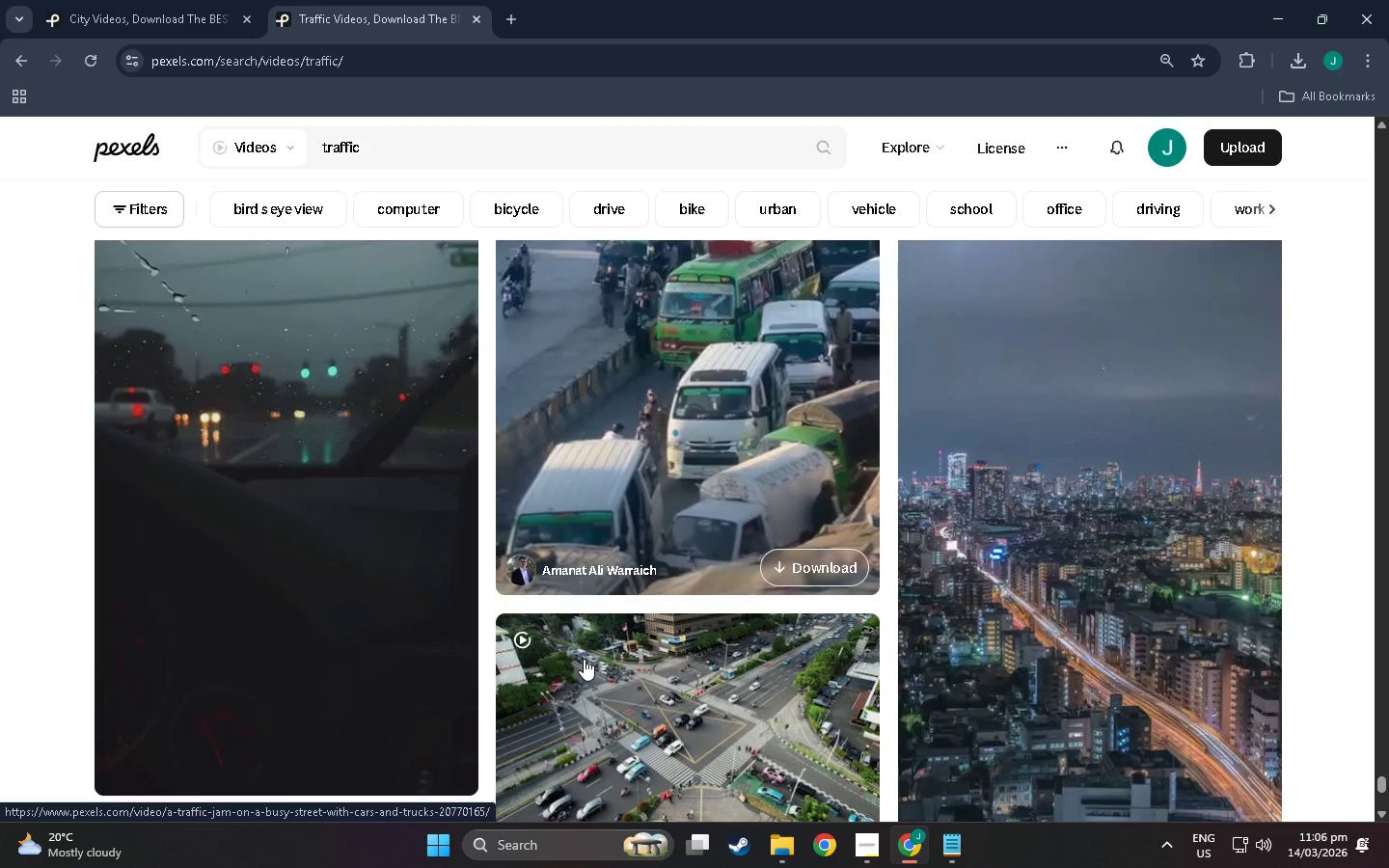 
mouse_move([559, 649])
 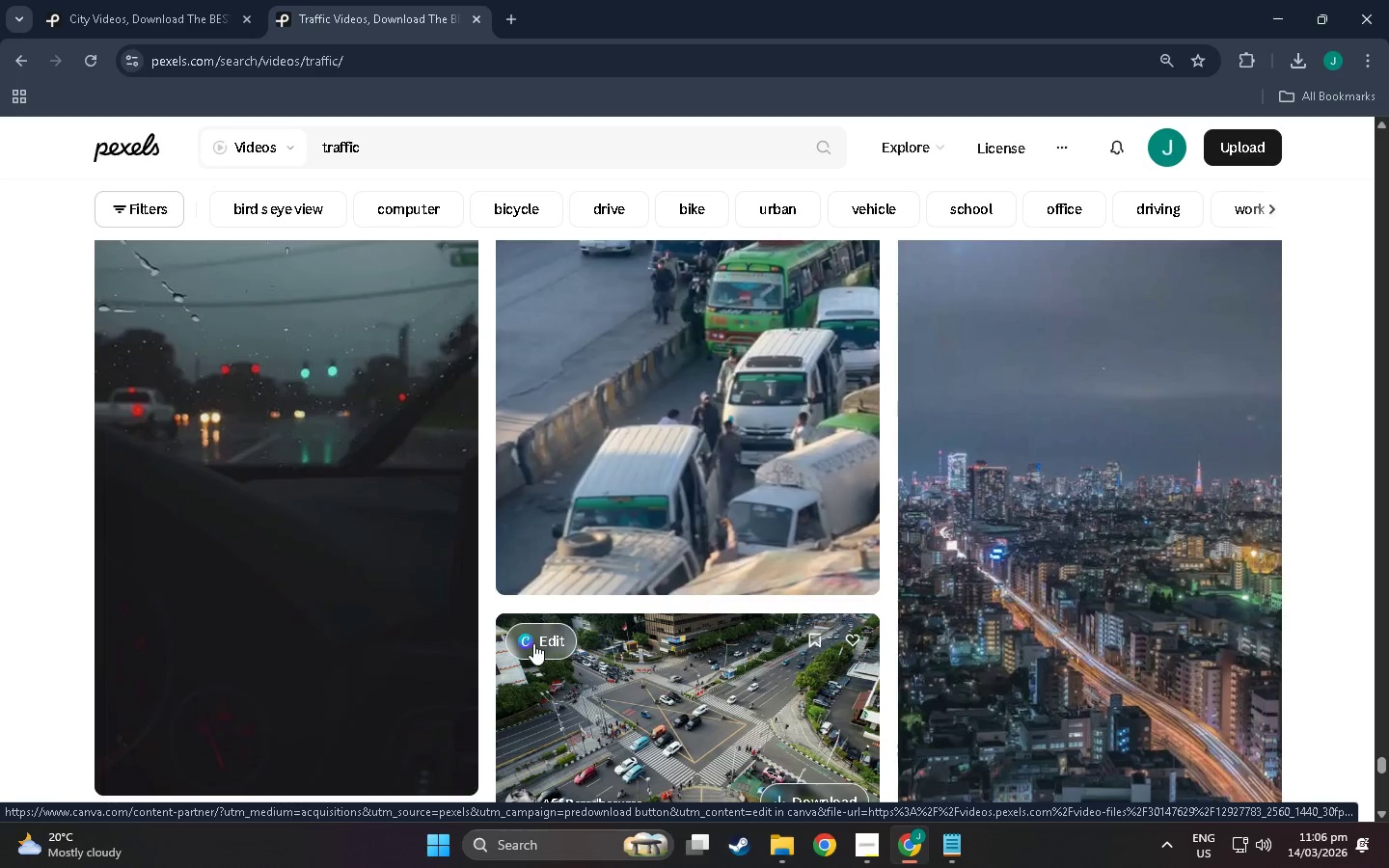 
scroll: coordinate [440, 693], scroll_direction: down, amount: 92.0
 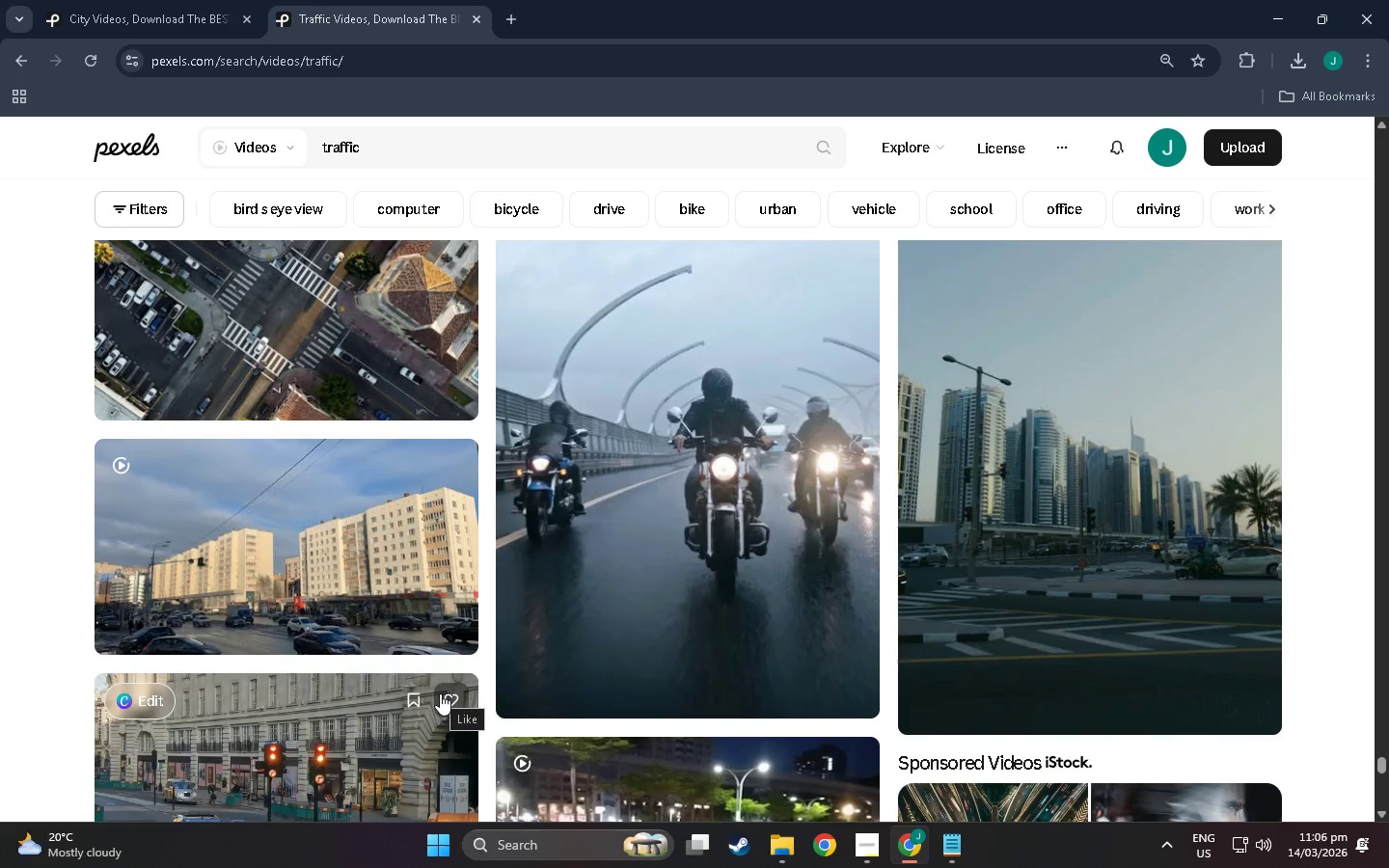 
scroll: coordinate [264, 526], scroll_direction: down, amount: 99.0
 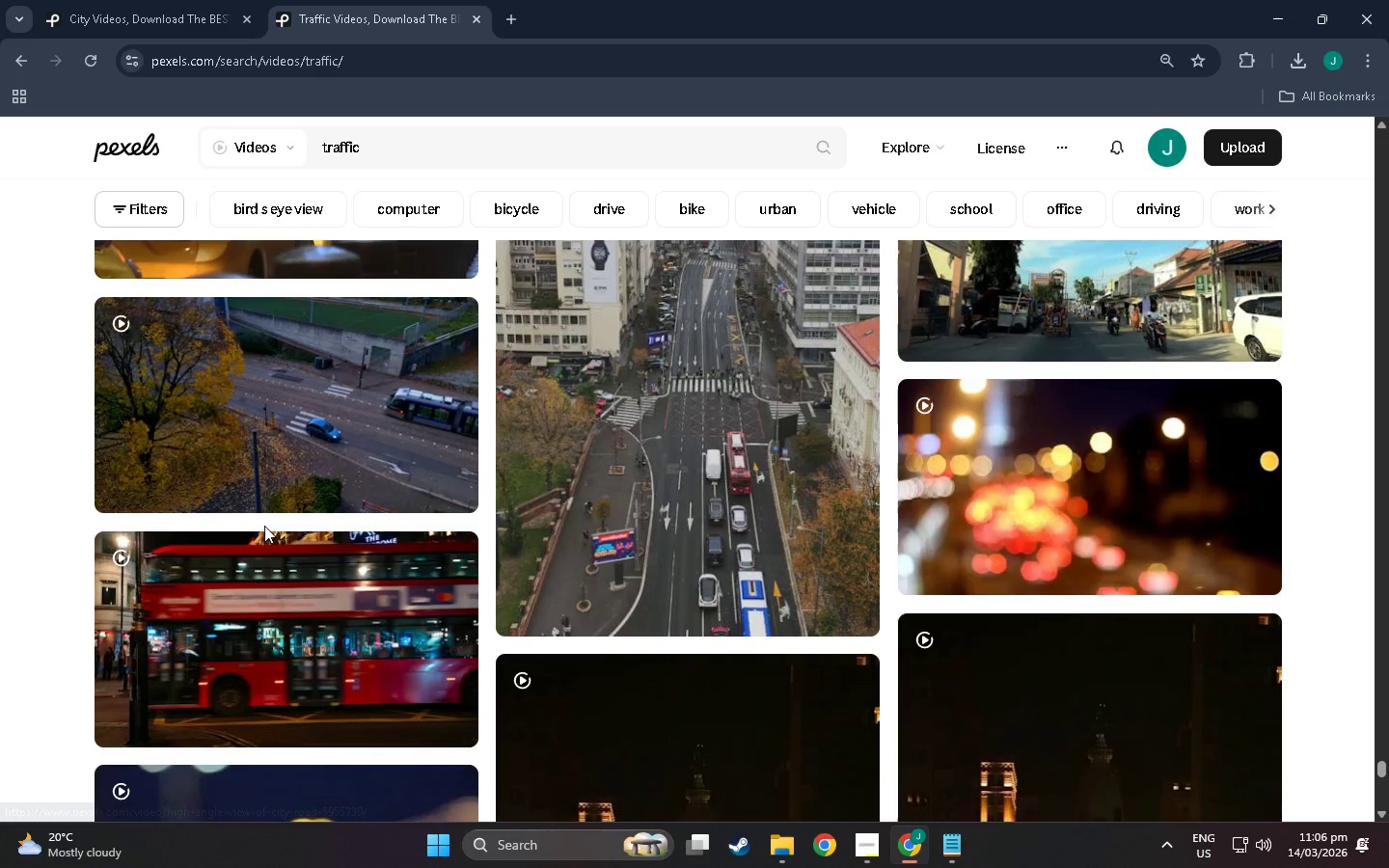 
scroll: coordinate [437, 633], scroll_direction: down, amount: 174.0
 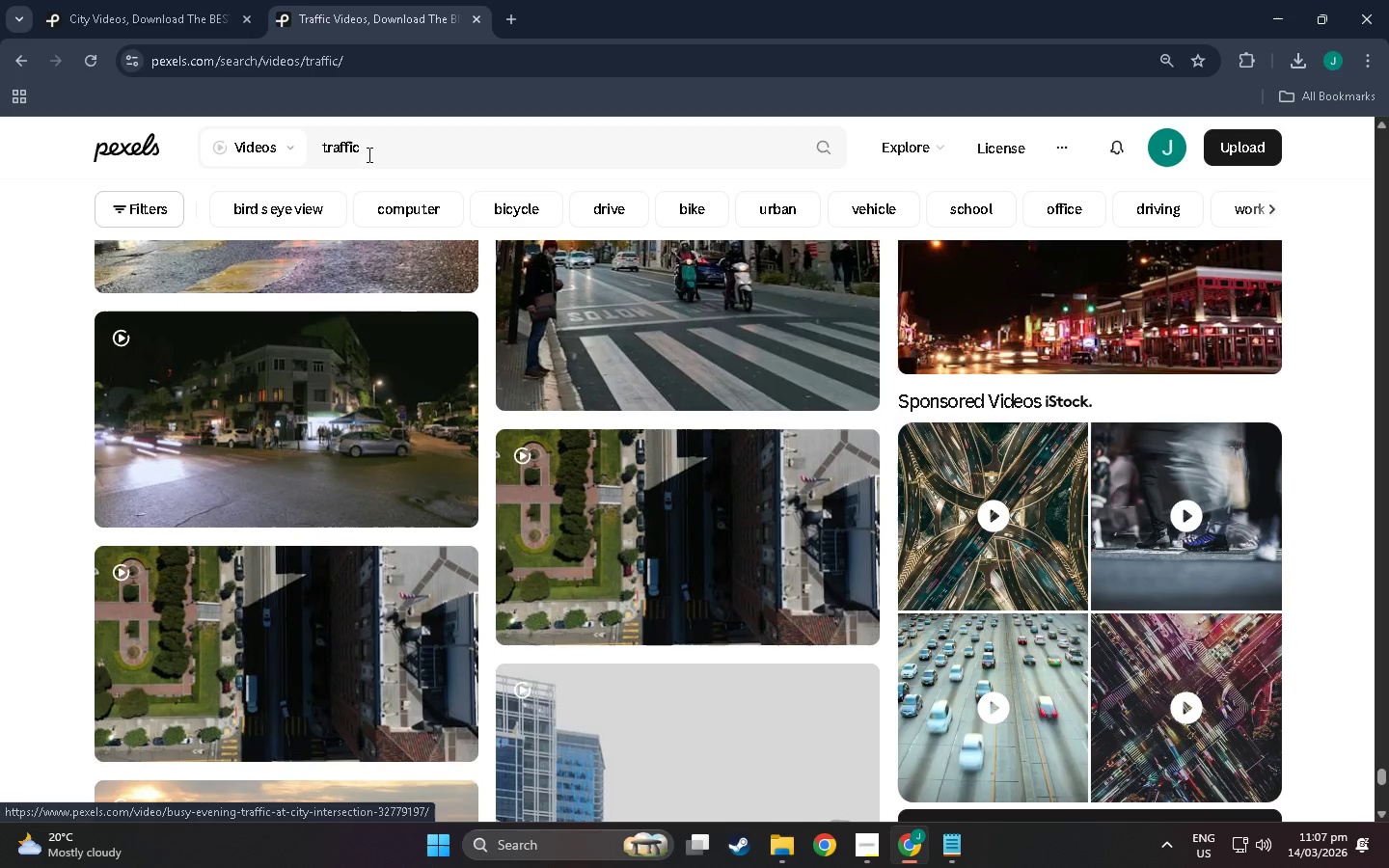 
left_click([369, 149])
 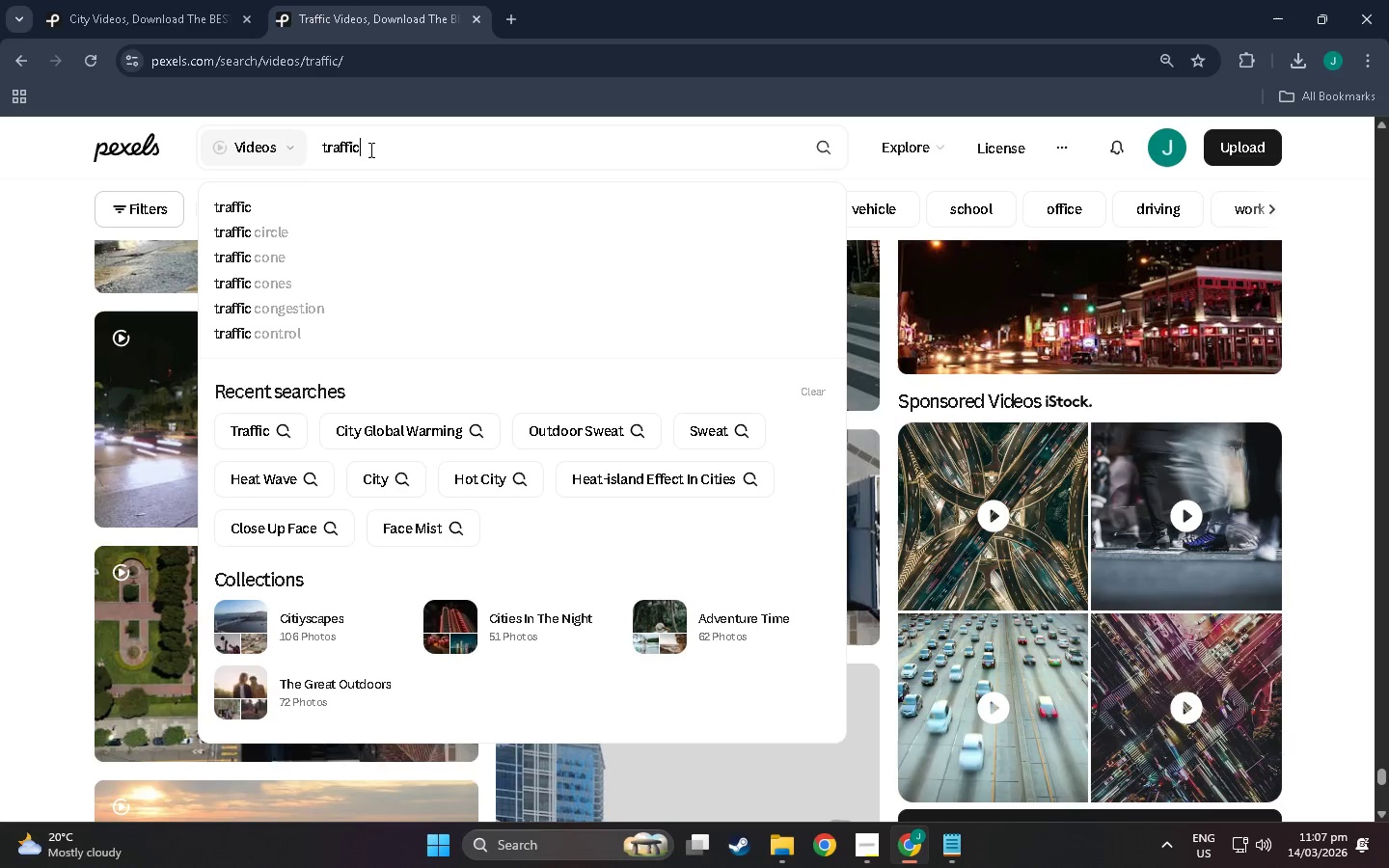 
type( hoyt)
key(Backspace)
 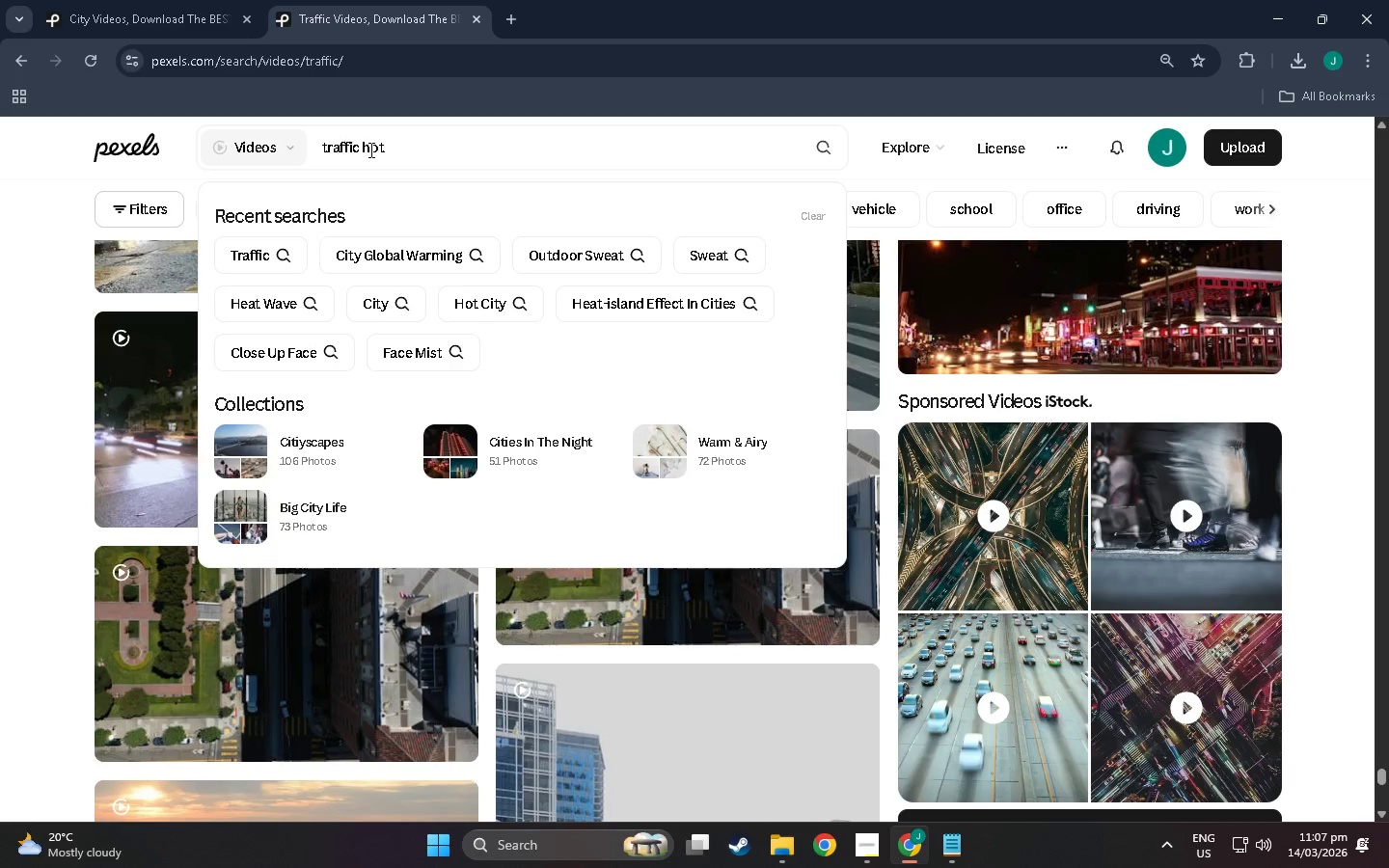 
key(Enter)
 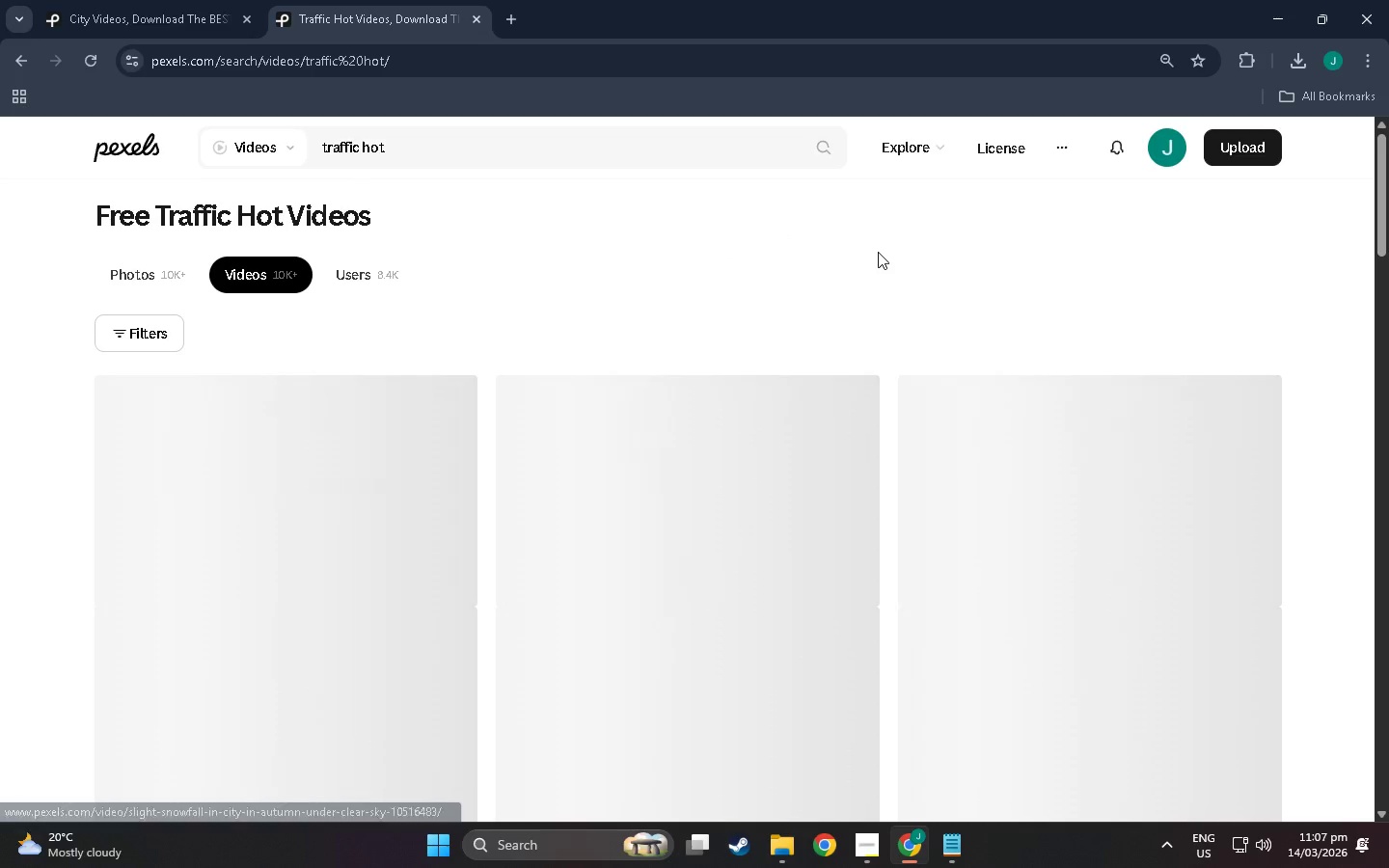 
scroll: coordinate [602, 474], scroll_direction: down, amount: 91.0
 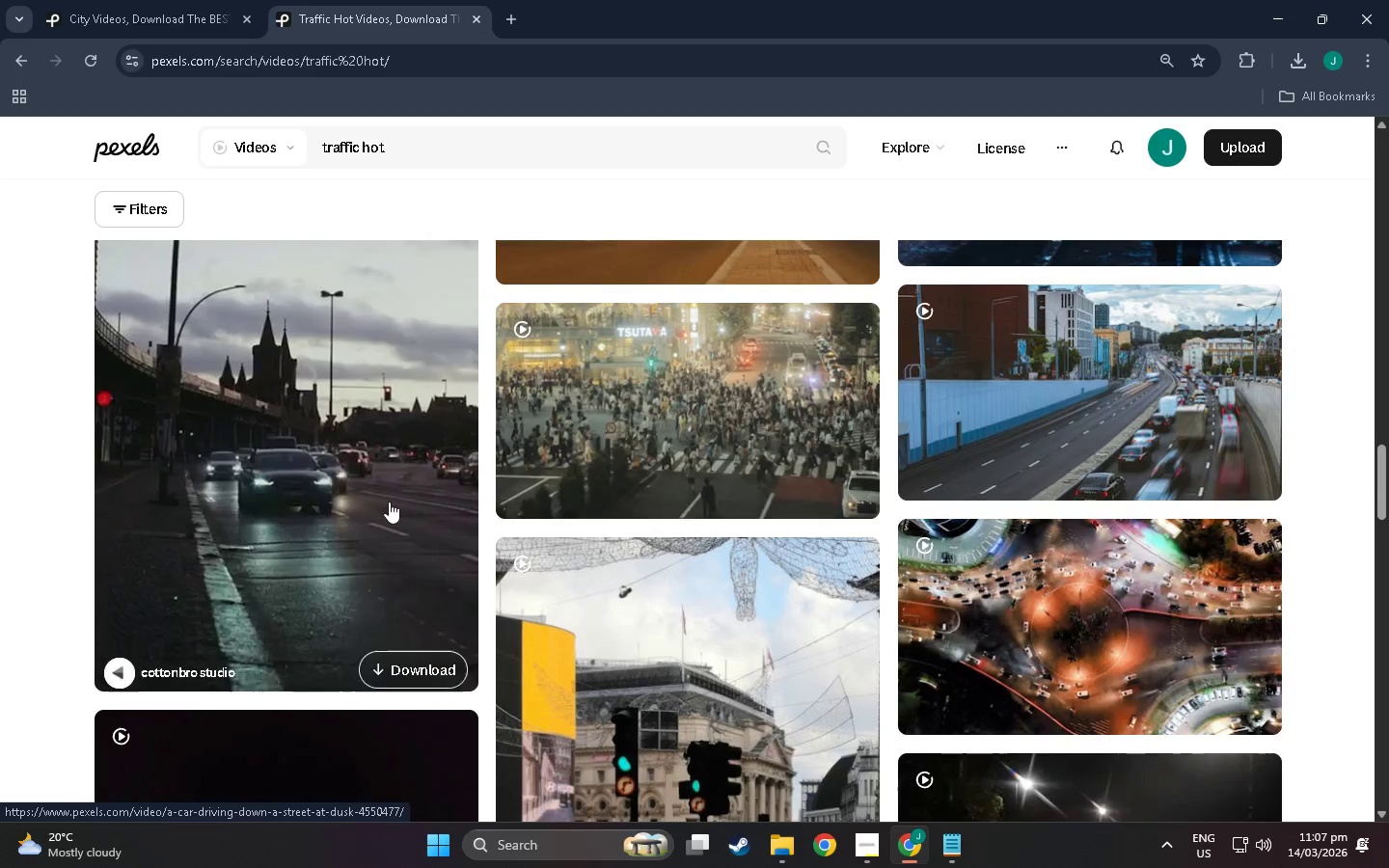 
scroll: coordinate [460, 472], scroll_direction: down, amount: 67.0
 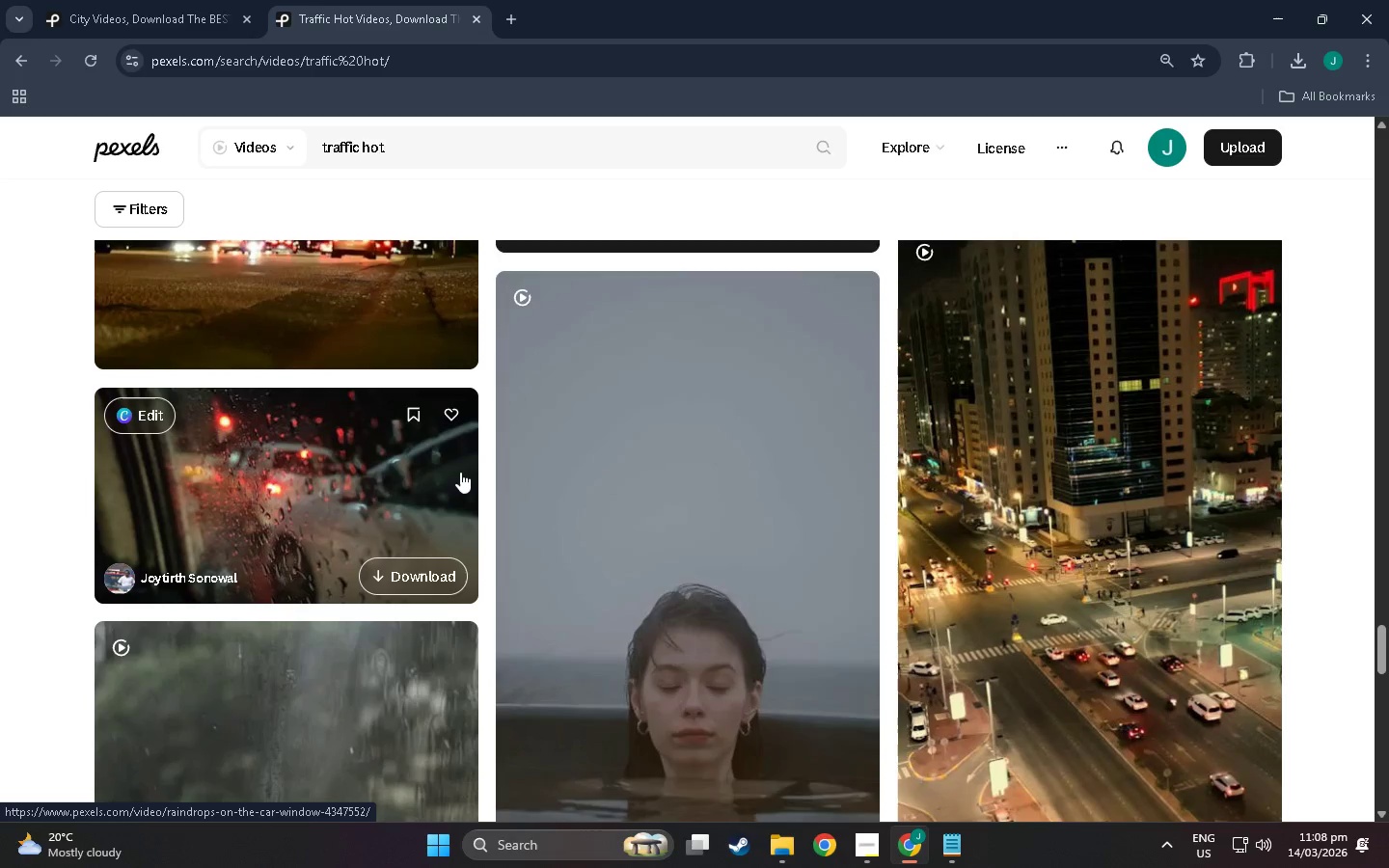 
scroll: coordinate [460, 472], scroll_direction: down, amount: 38.0
 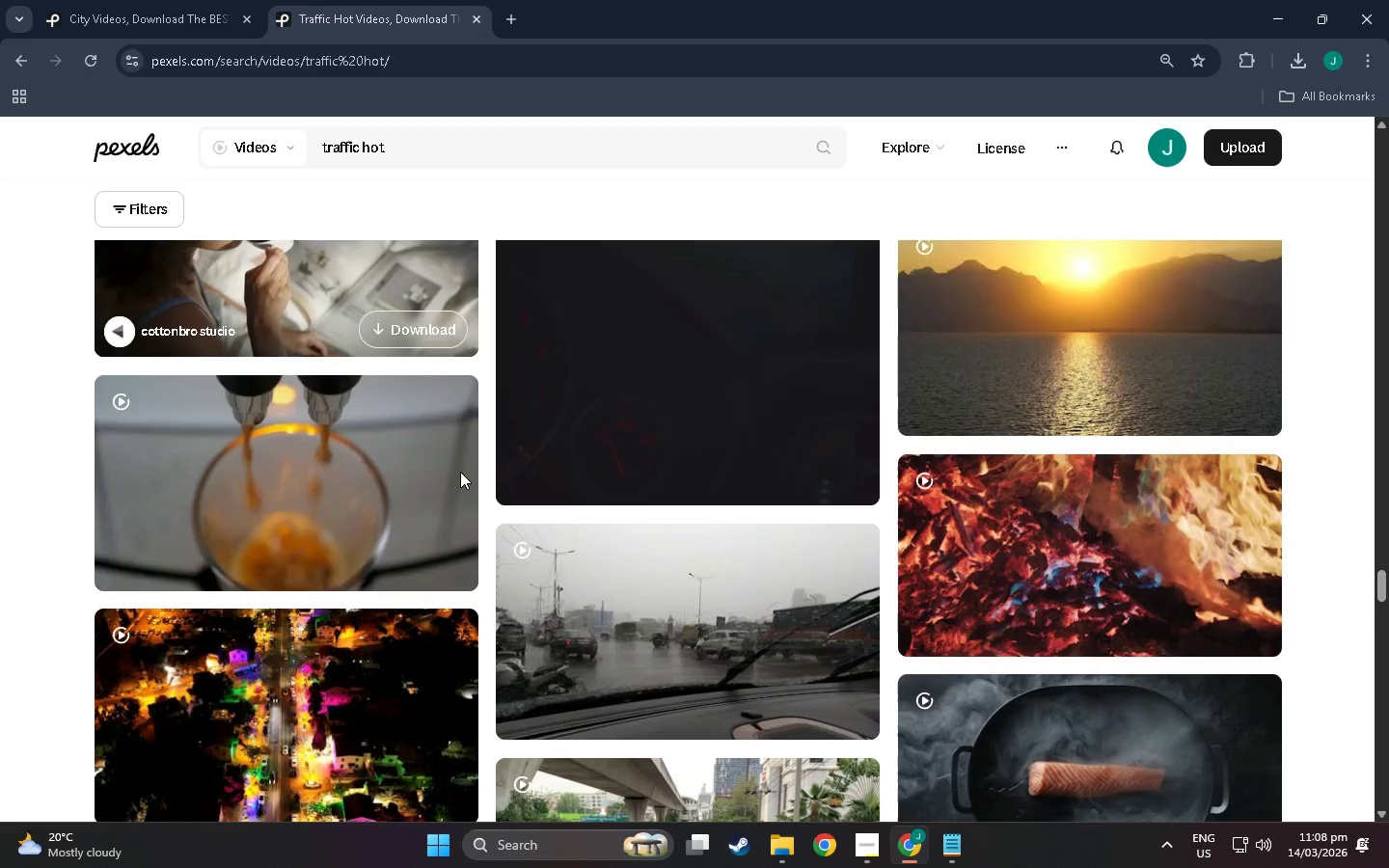 
scroll: coordinate [640, 402], scroll_direction: down, amount: 90.0
 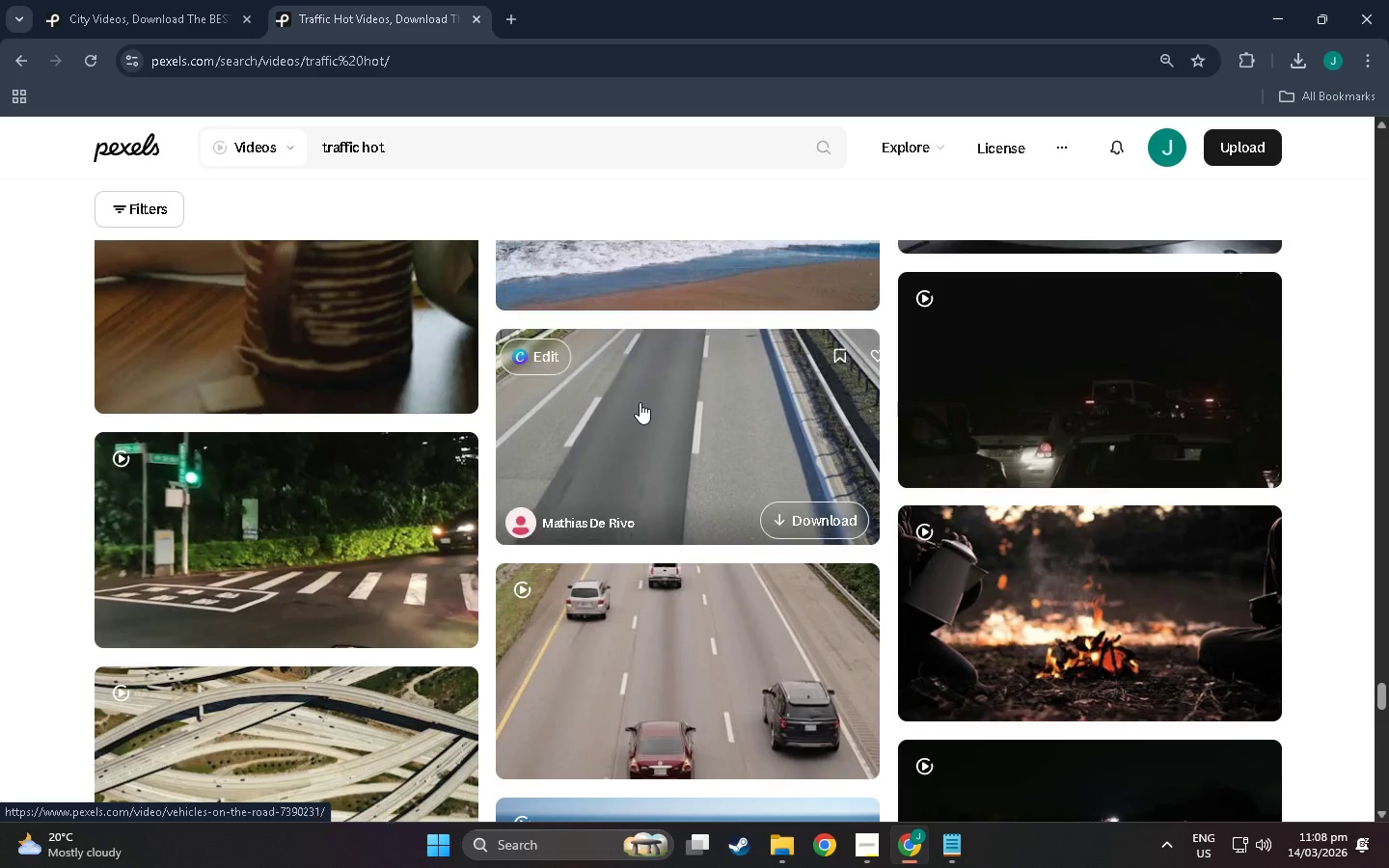 
scroll: coordinate [558, 407], scroll_direction: down, amount: 54.0
 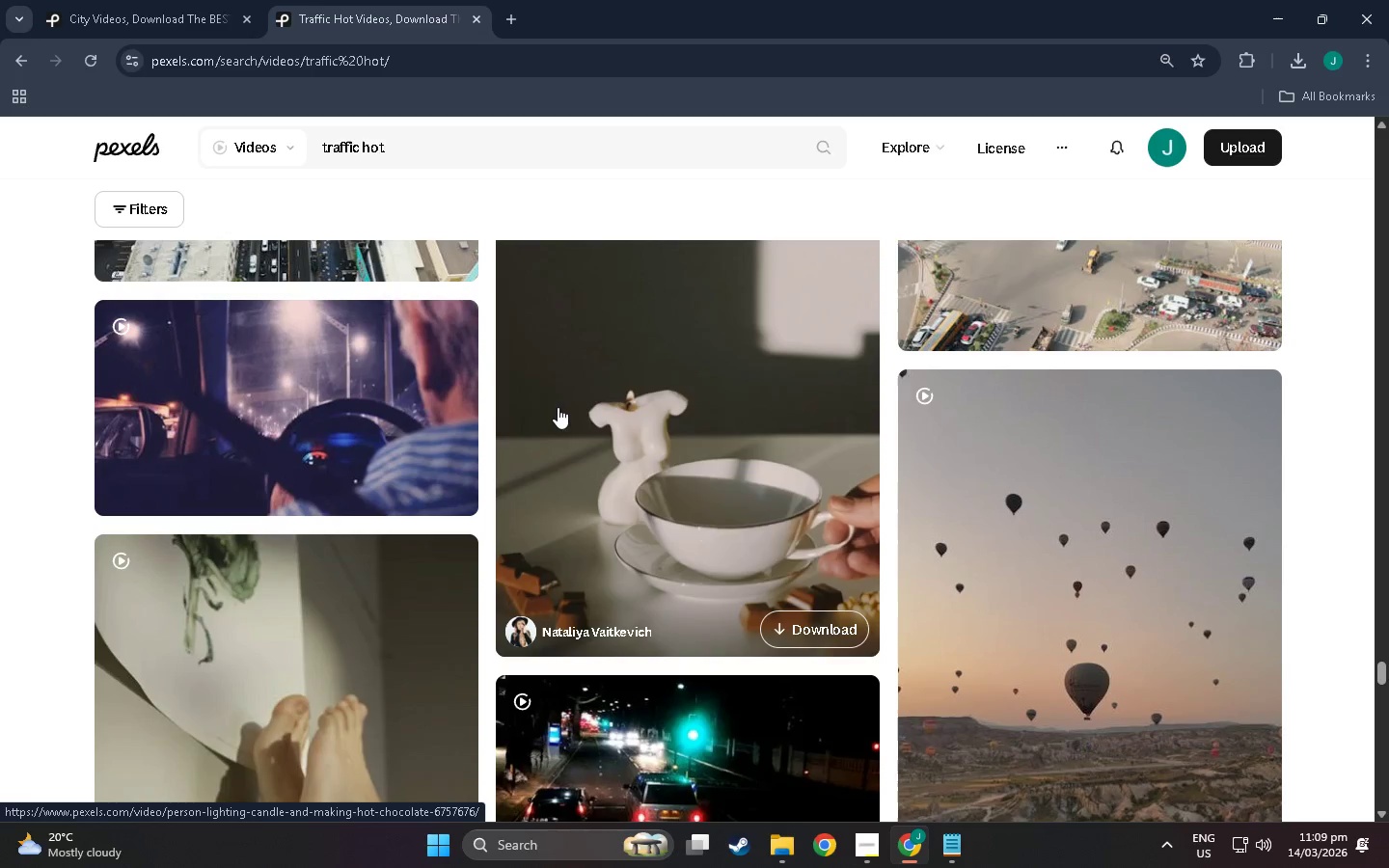 
scroll: coordinate [594, 317], scroll_direction: down, amount: 175.0
 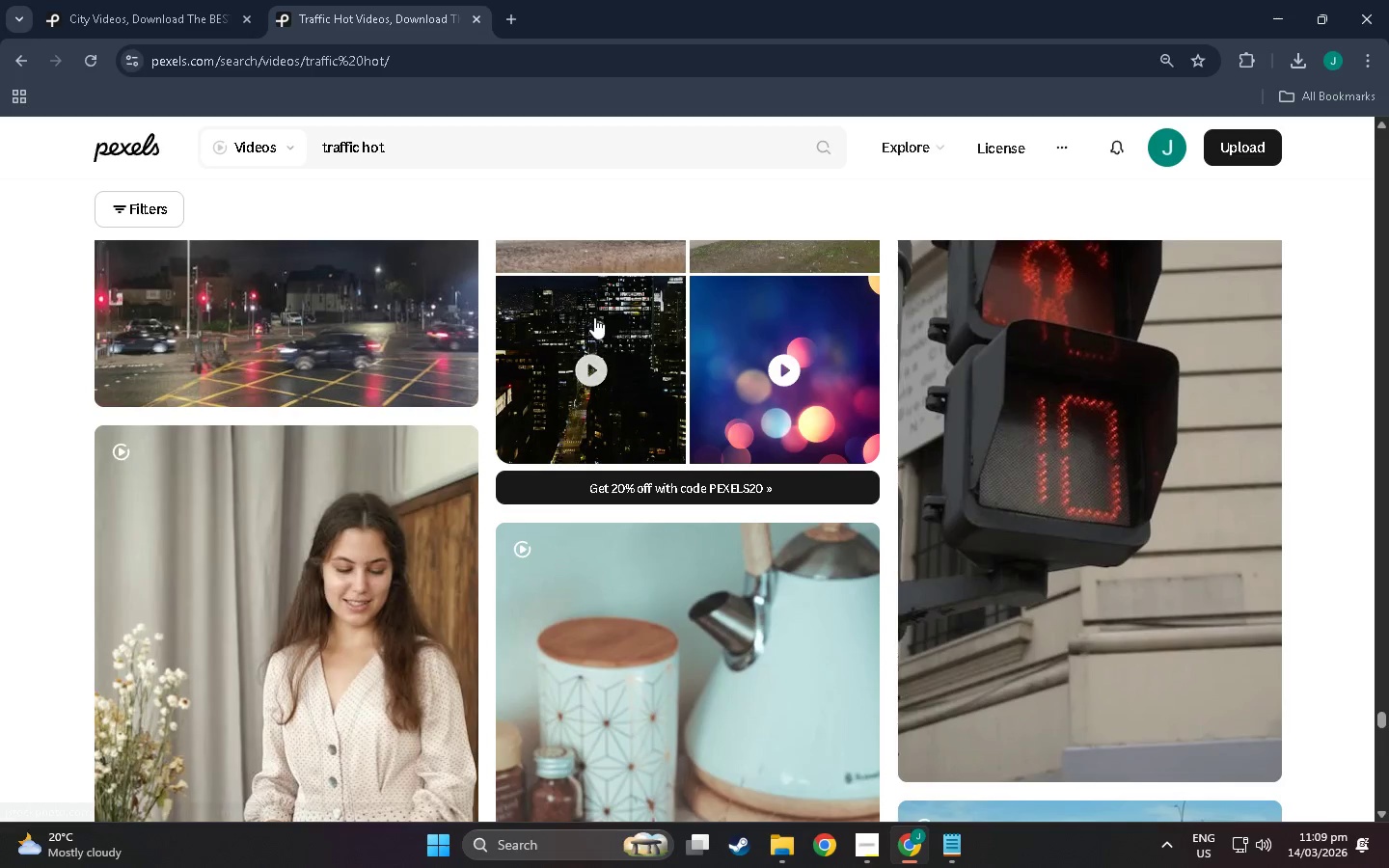 
scroll: coordinate [638, 309], scroll_direction: down, amount: 332.0
 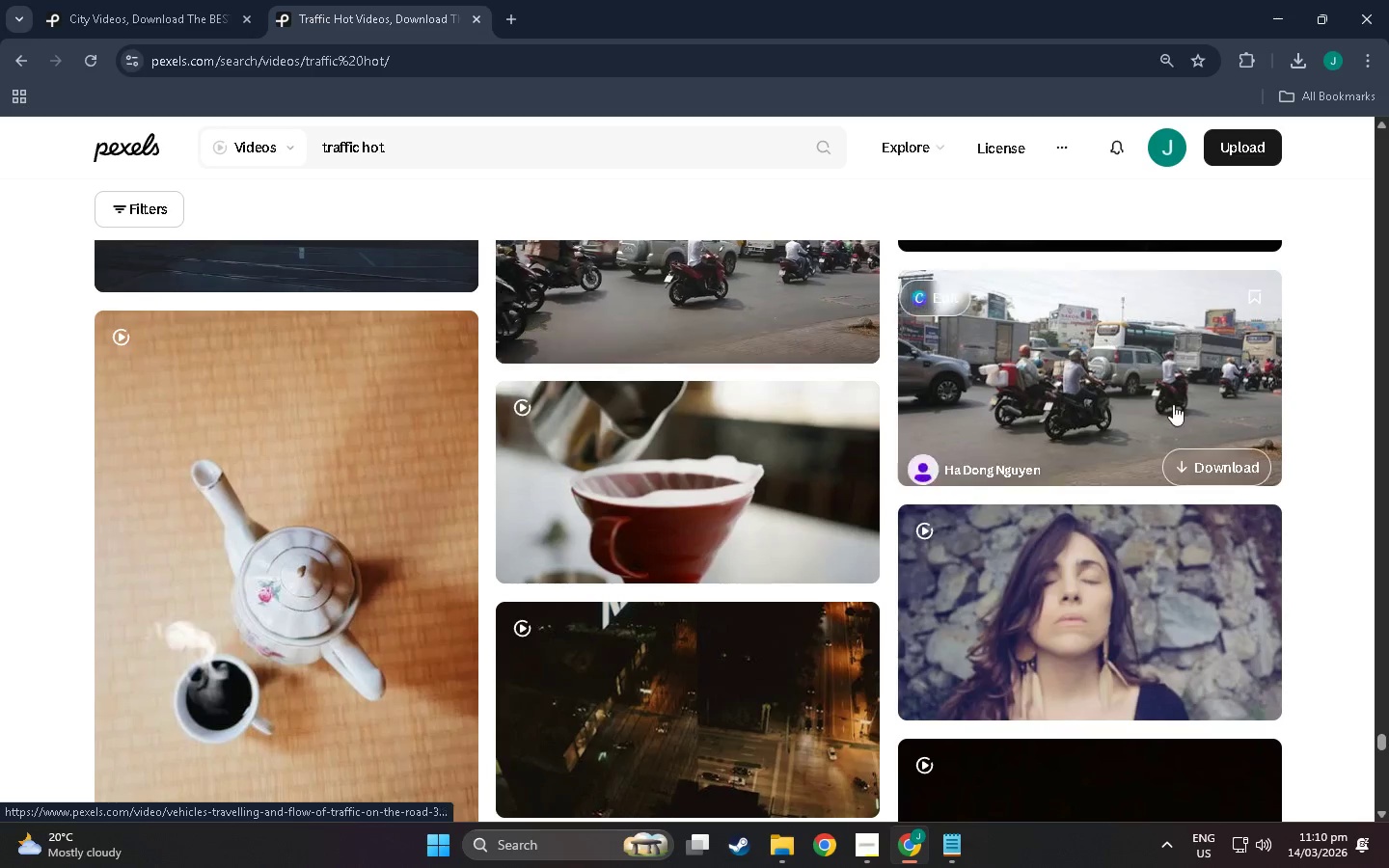 
scroll: coordinate [664, 384], scroll_direction: down, amount: 347.0
 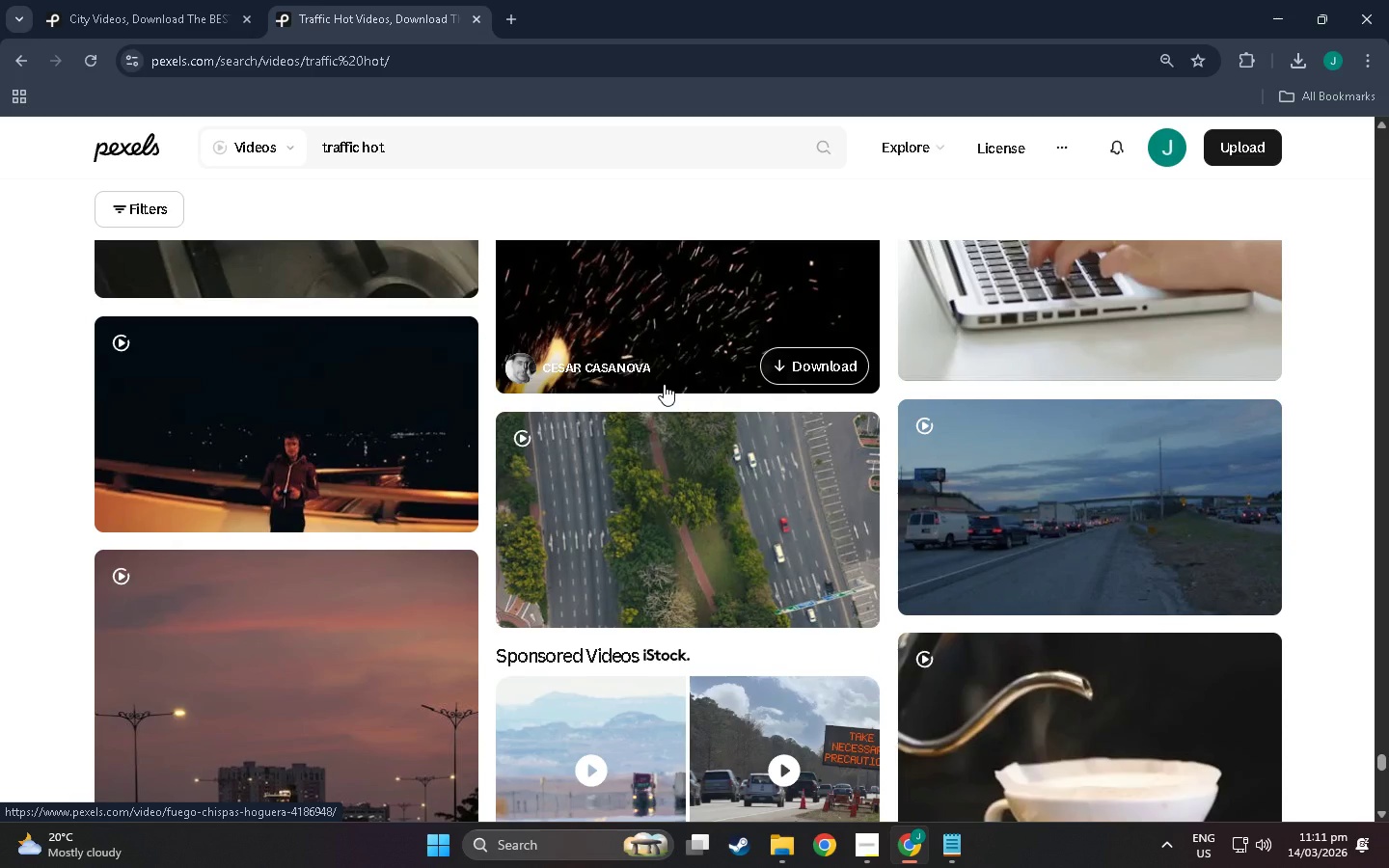 
scroll: coordinate [671, 372], scroll_direction: down, amount: 83.0
 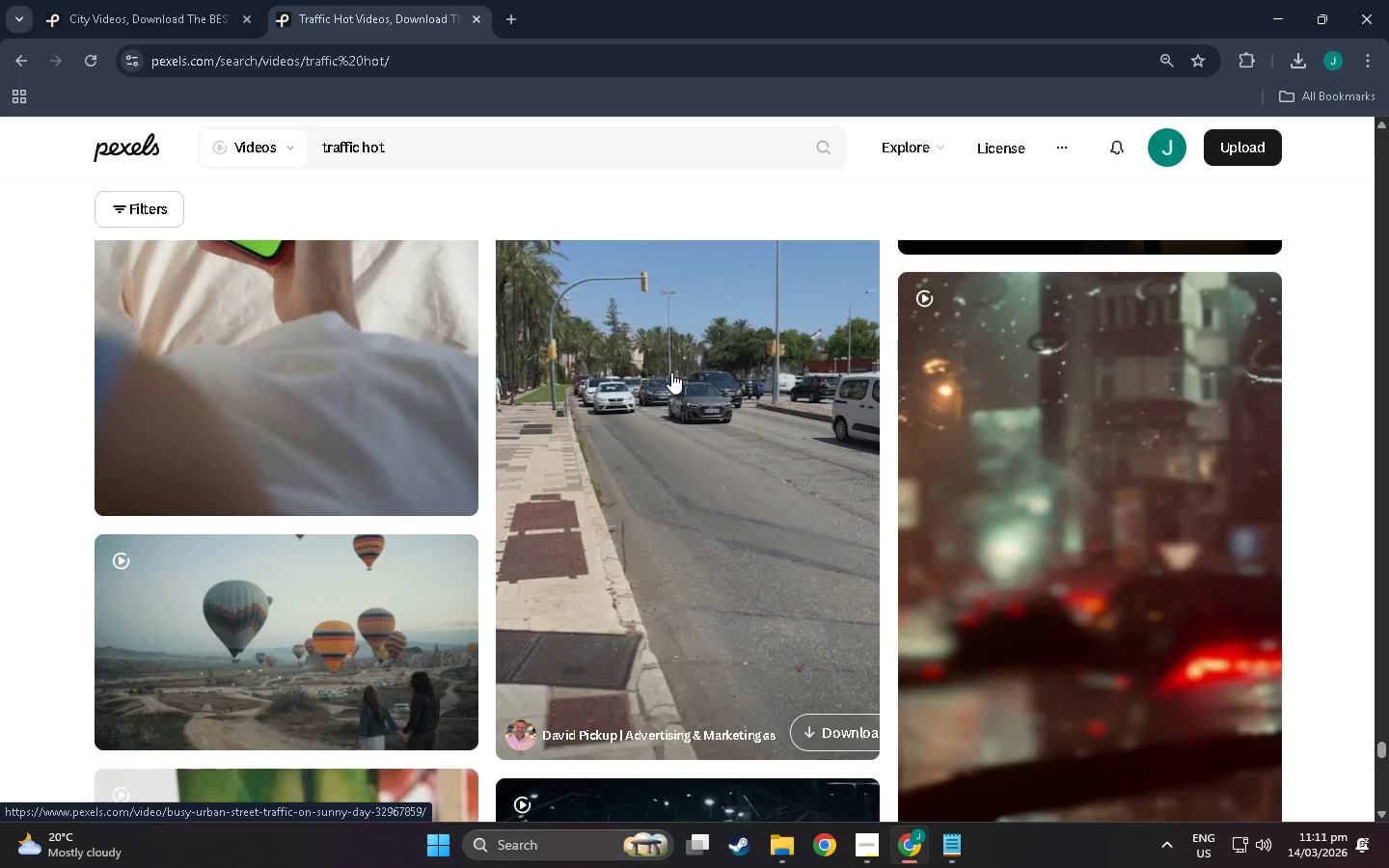 
scroll: coordinate [395, 429], scroll_direction: down, amount: 339.0
 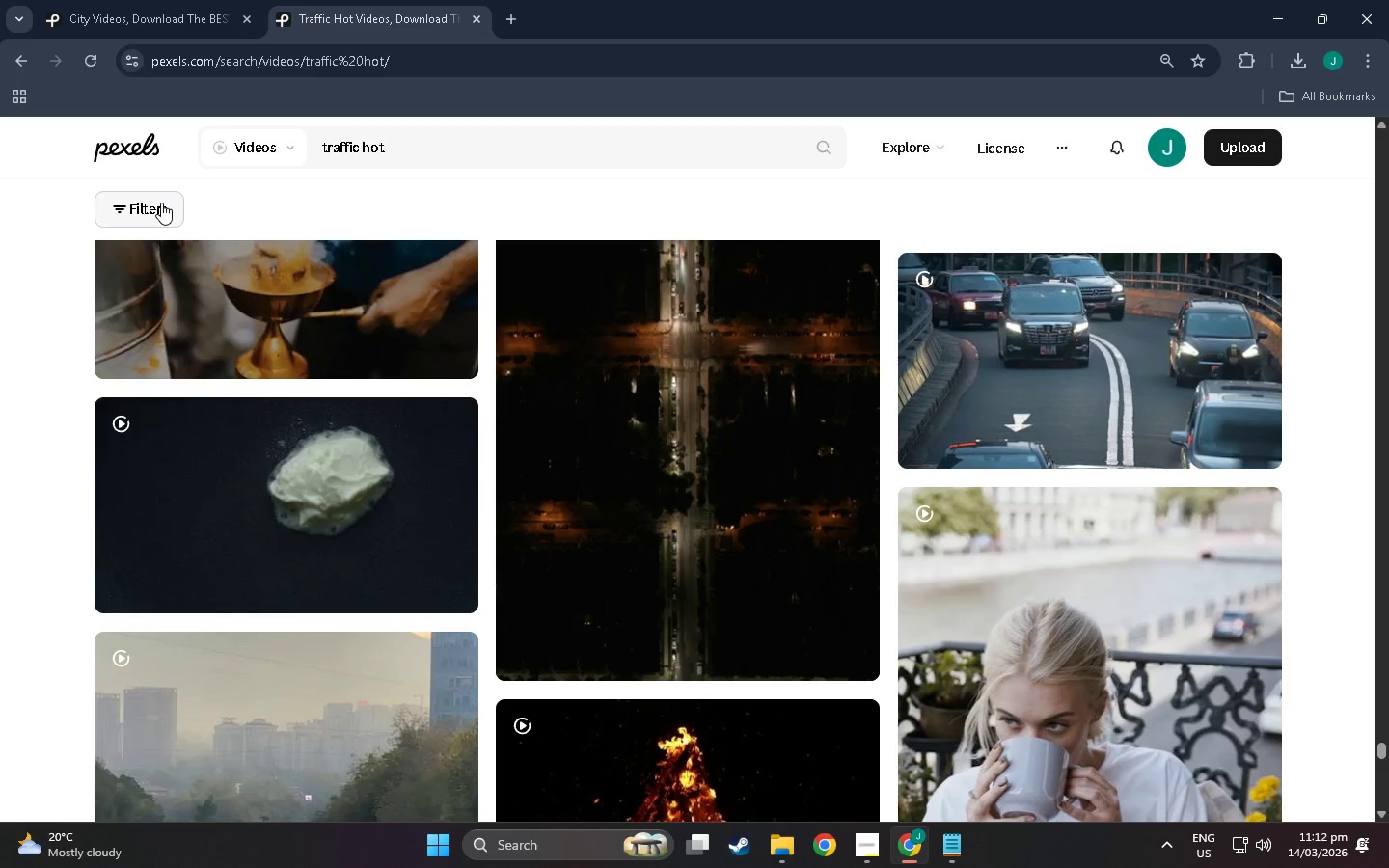 
left_click([161, 203])
 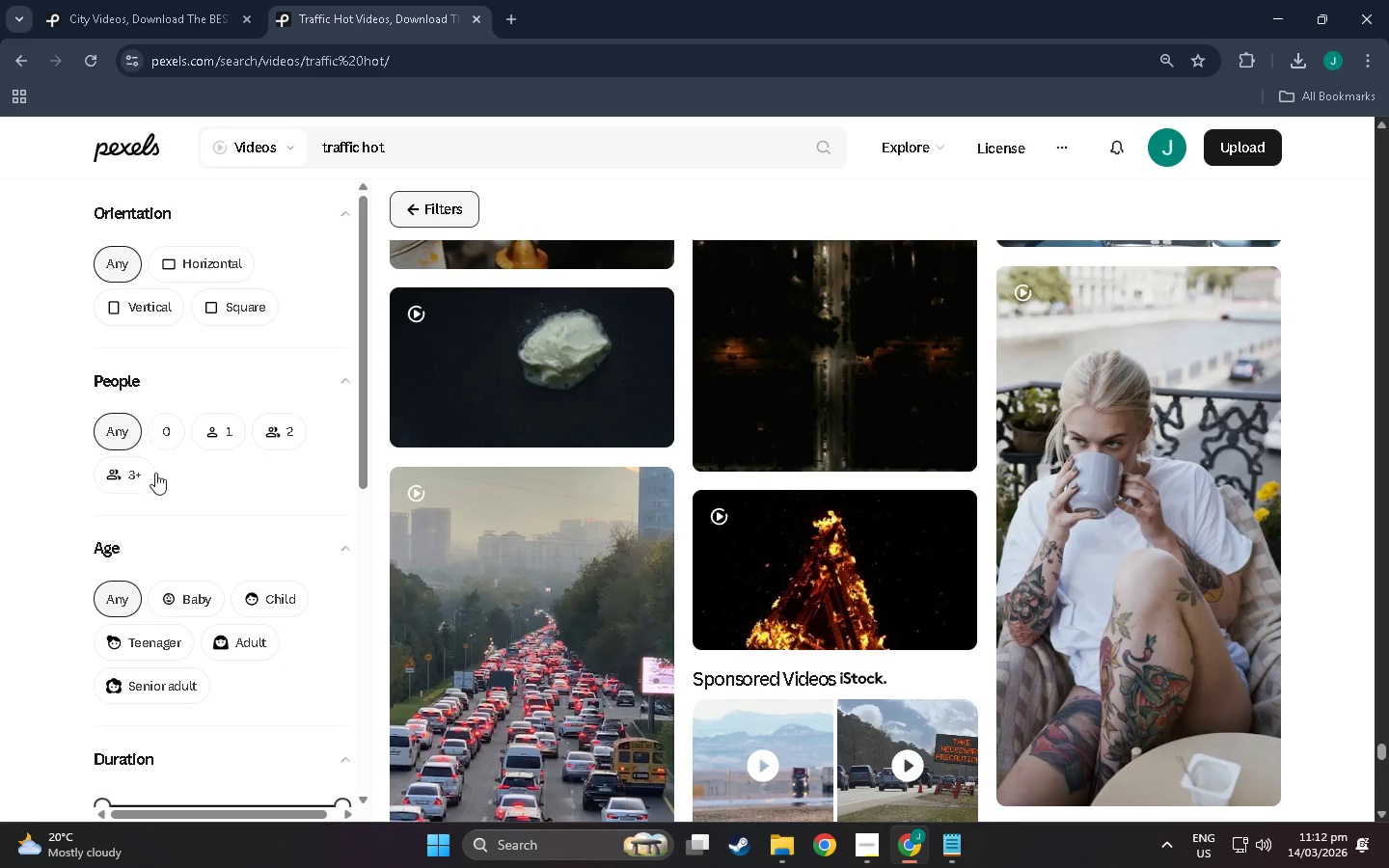 
left_click([171, 427])
 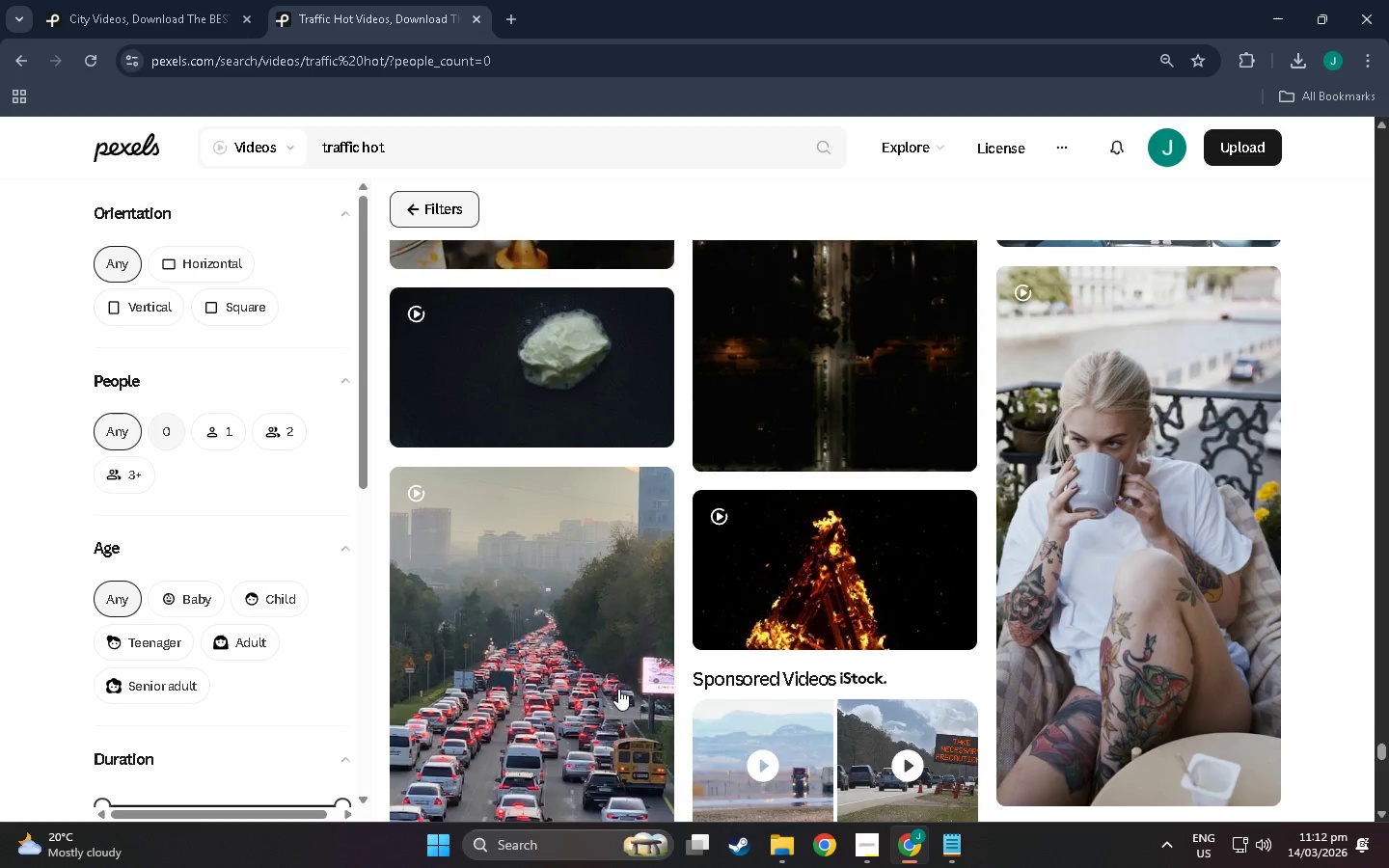 
scroll: coordinate [812, 818], scroll_direction: down, amount: 3.0
 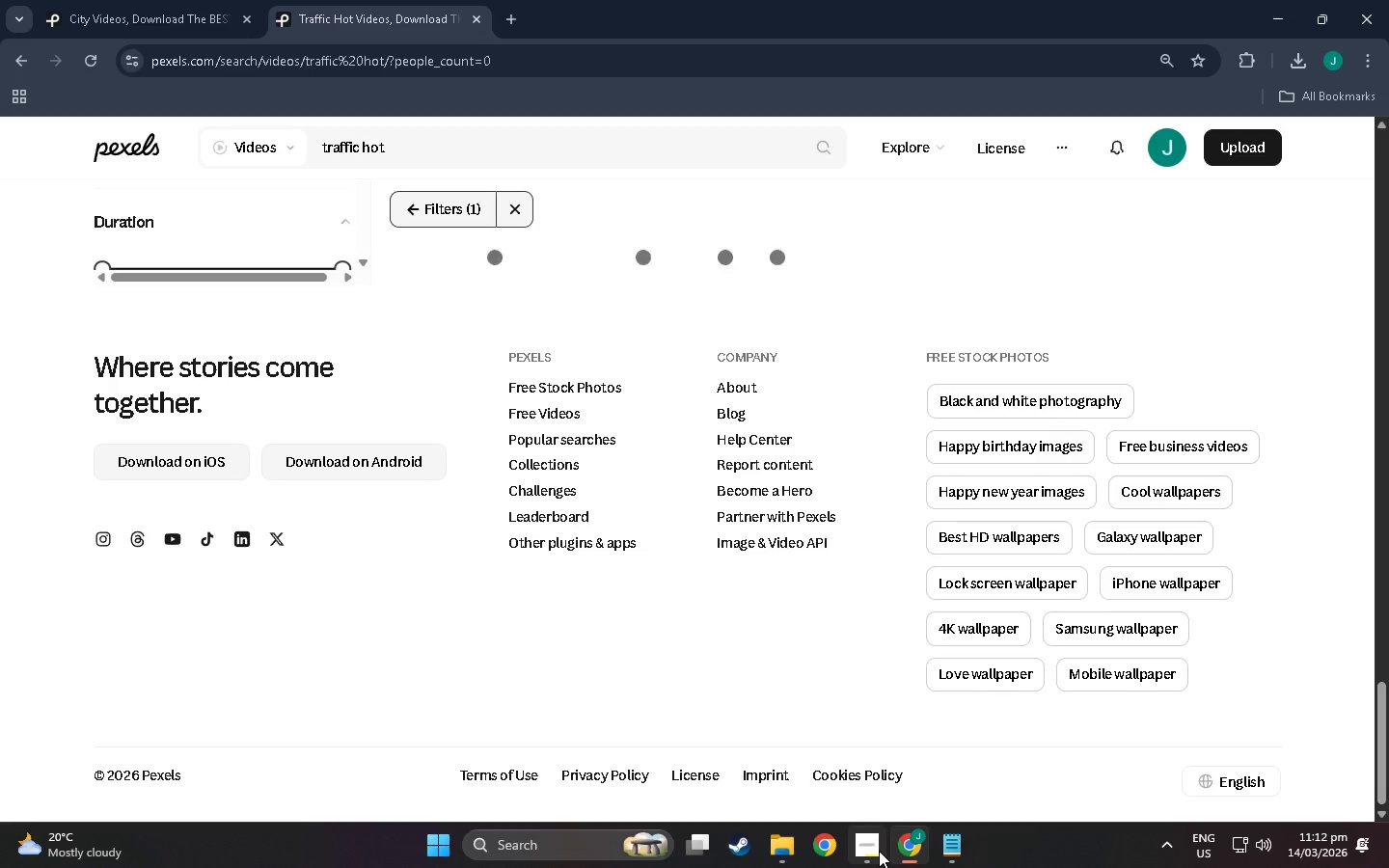 
left_click([879, 851])